 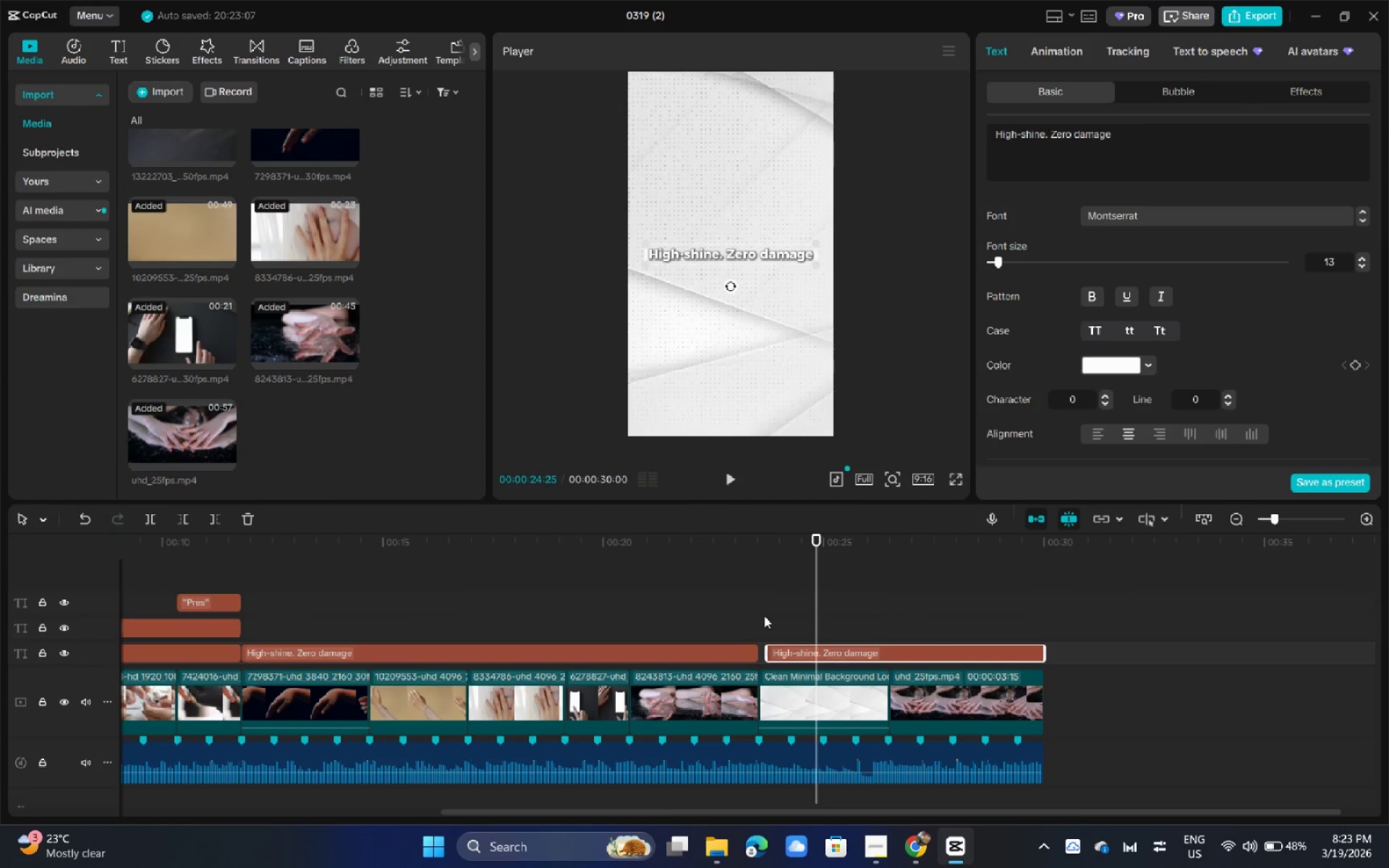 
left_click_drag(start_coordinate=[763, 650], to_coordinate=[760, 651])
 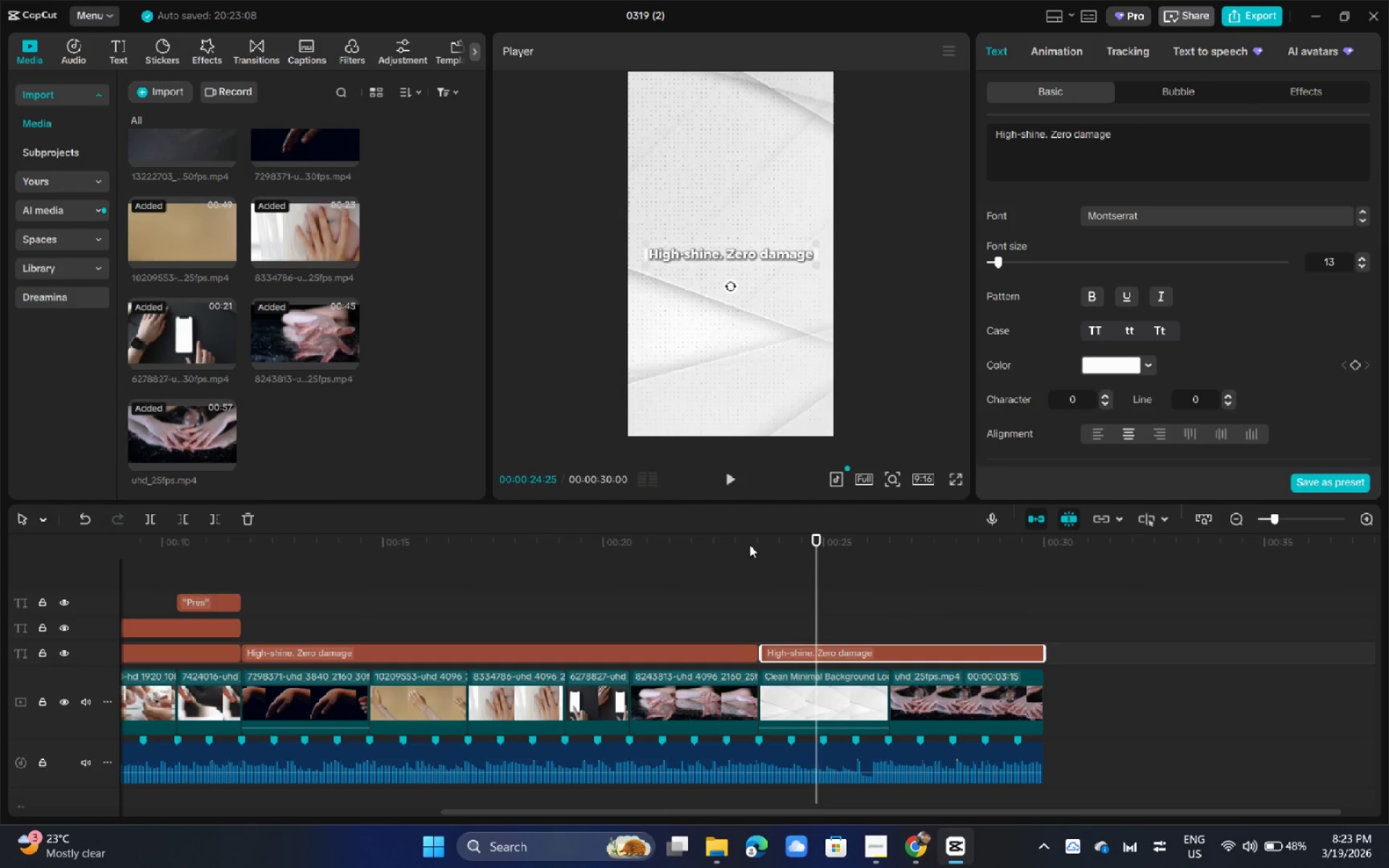 
left_click([749, 545])
 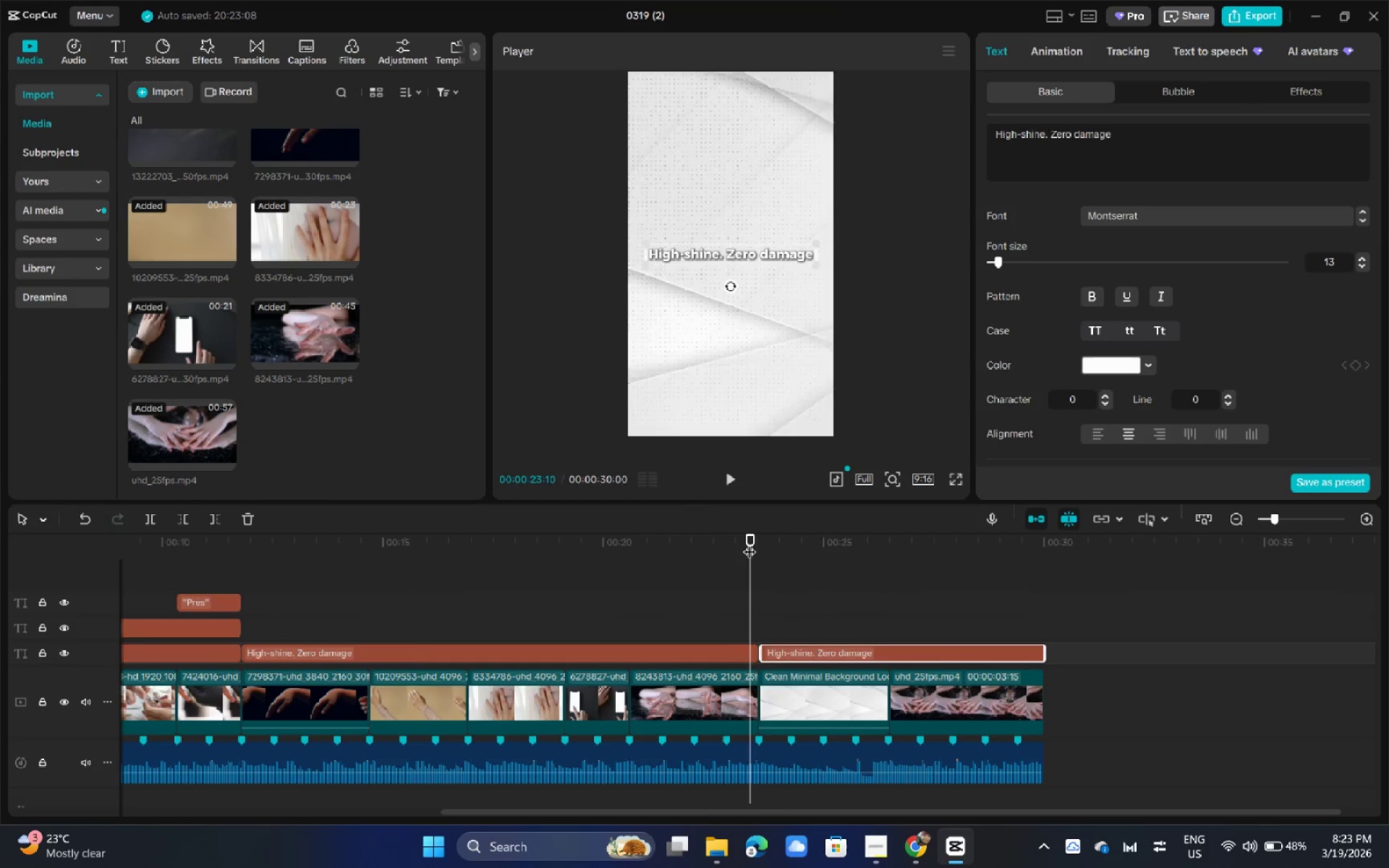 
key(Space)
 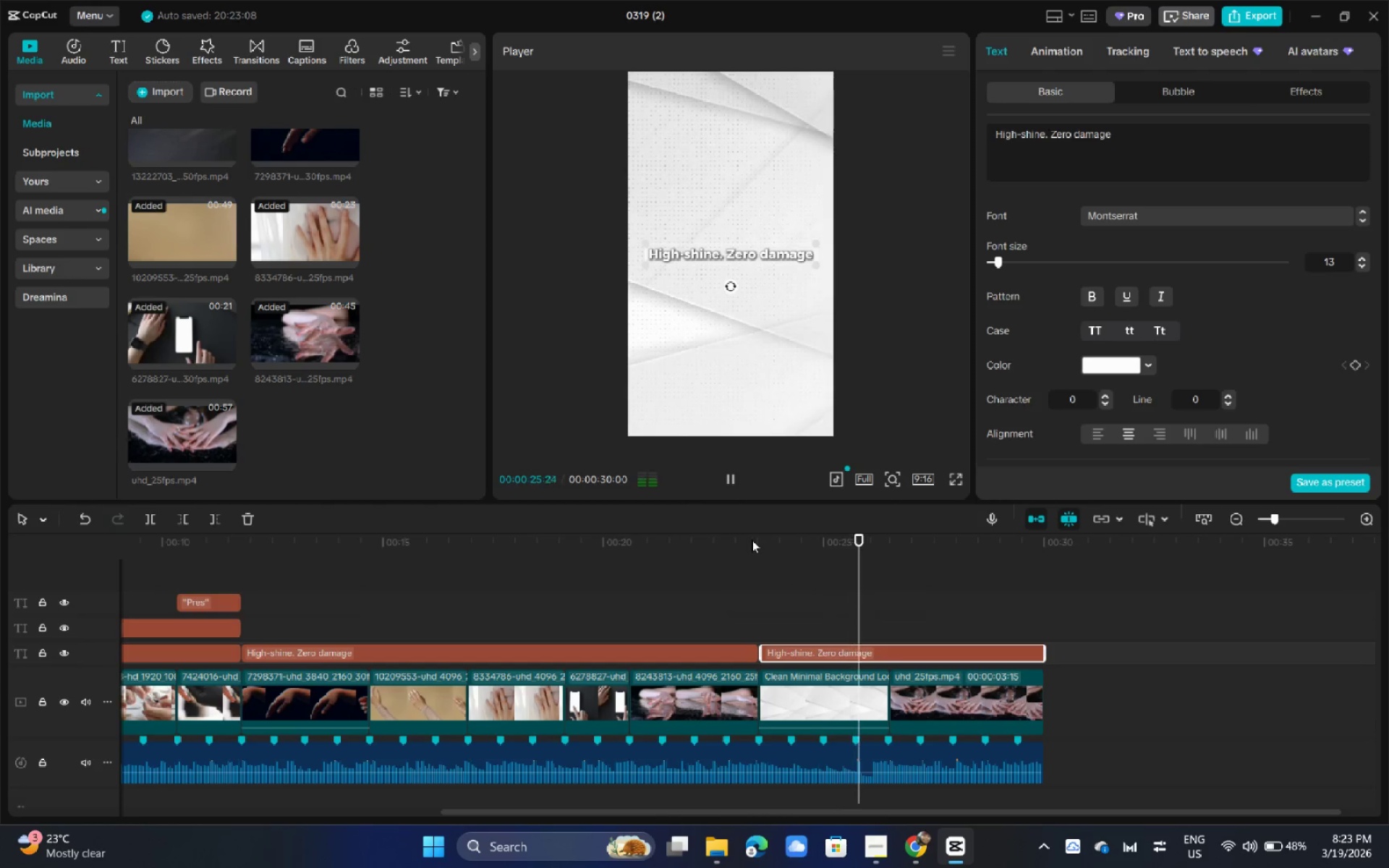 
key(Space)
 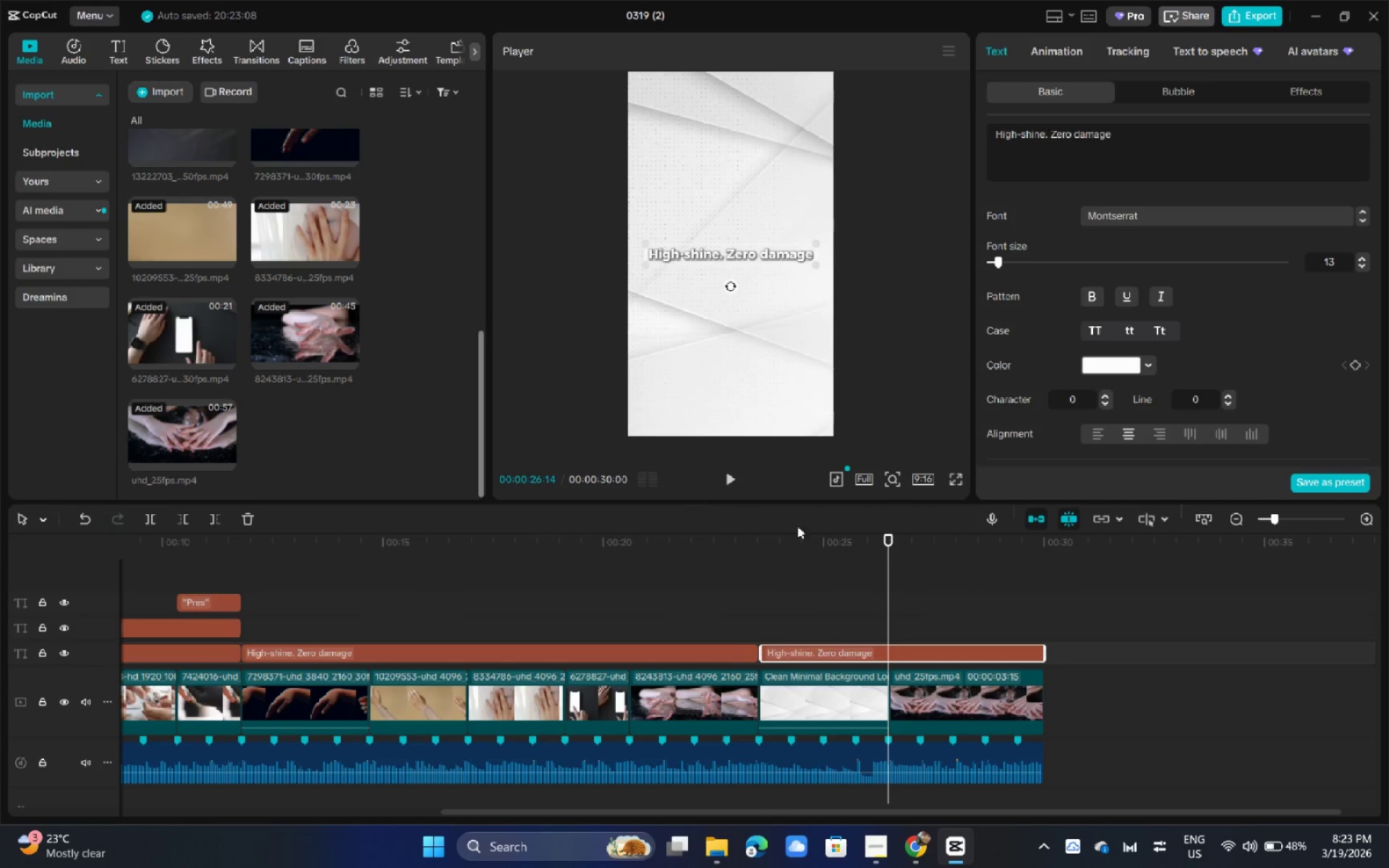 
wait(8.0)
 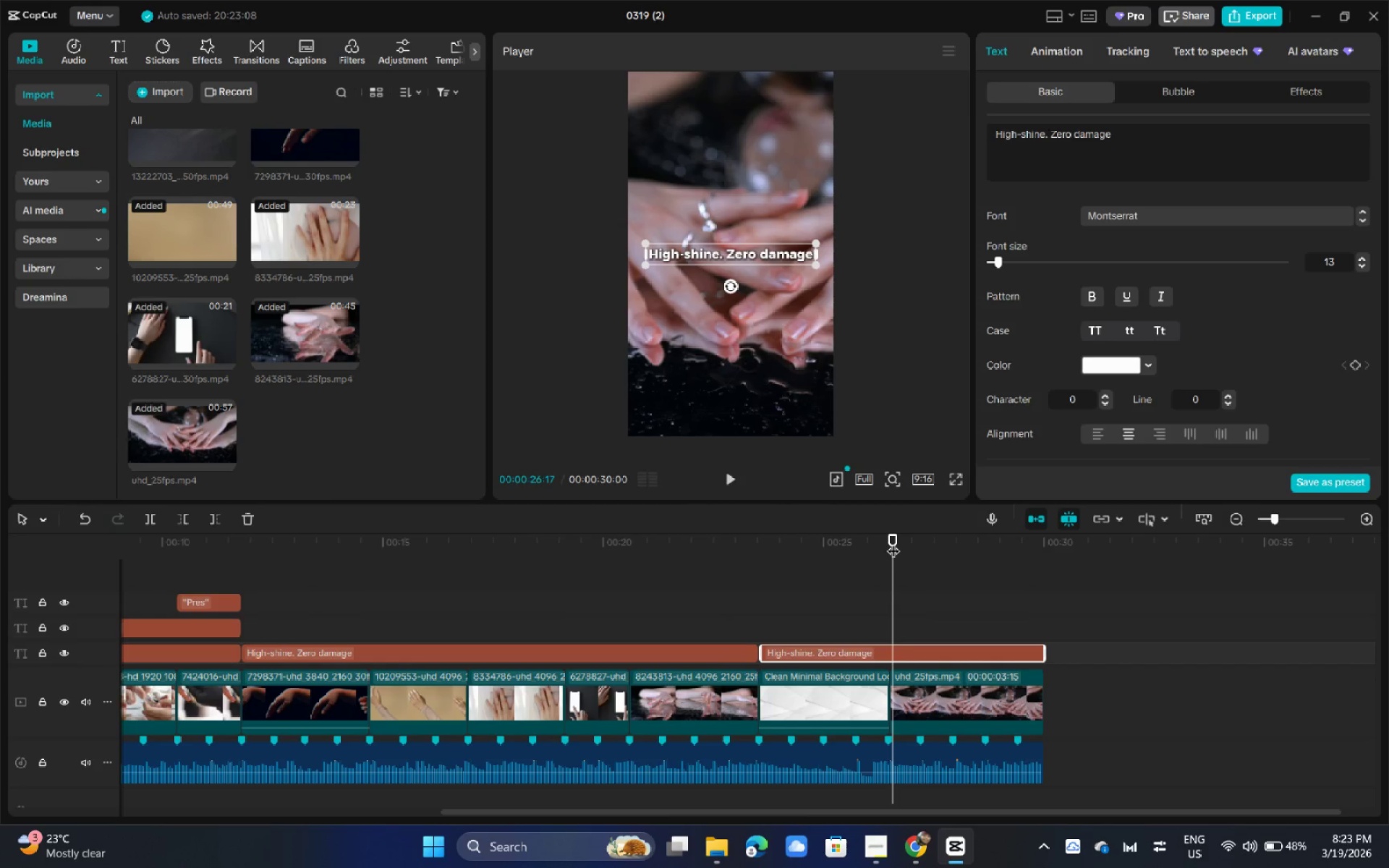 
left_click([1016, 655])
 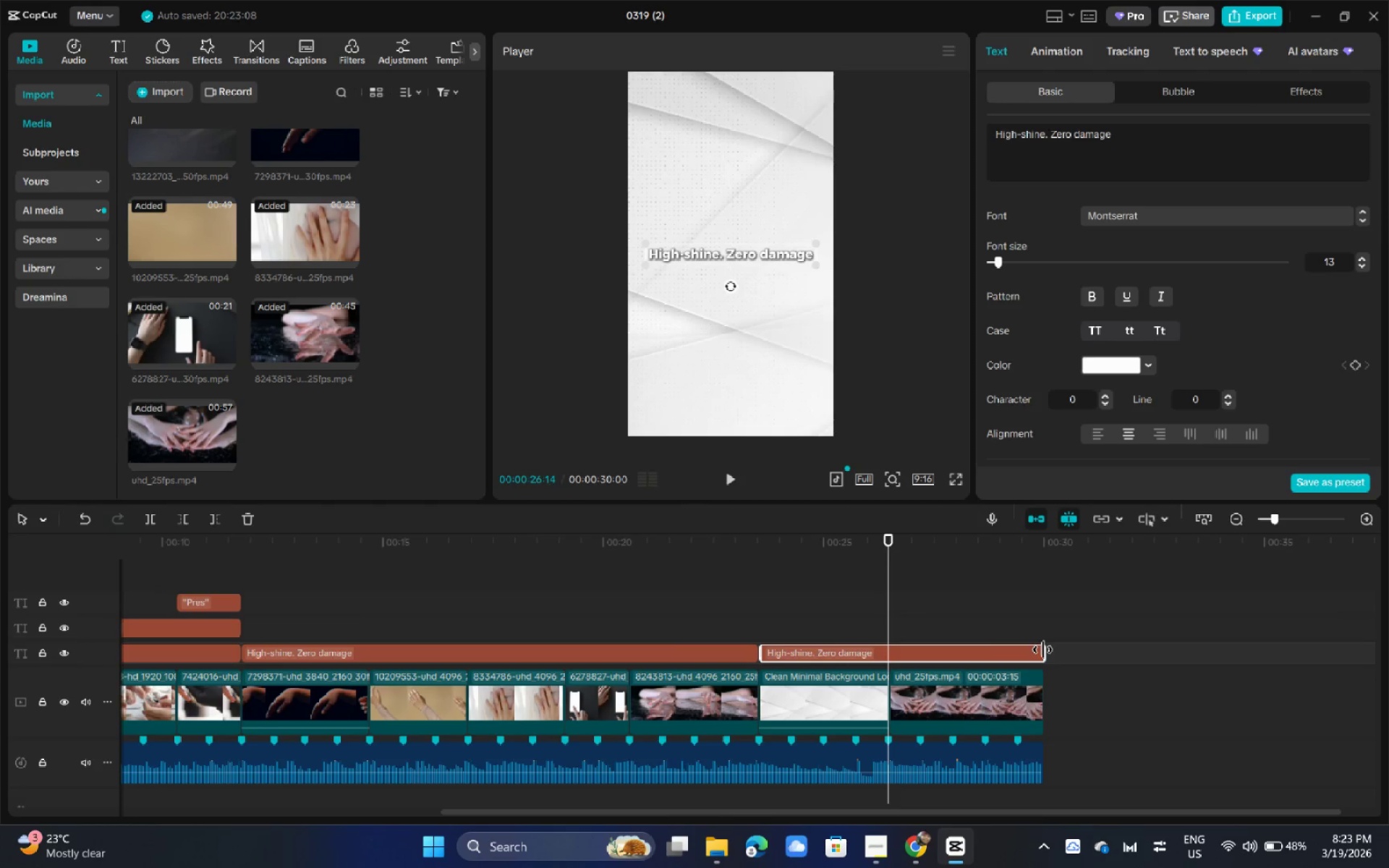 
left_click_drag(start_coordinate=[1042, 650], to_coordinate=[1040, 660])
 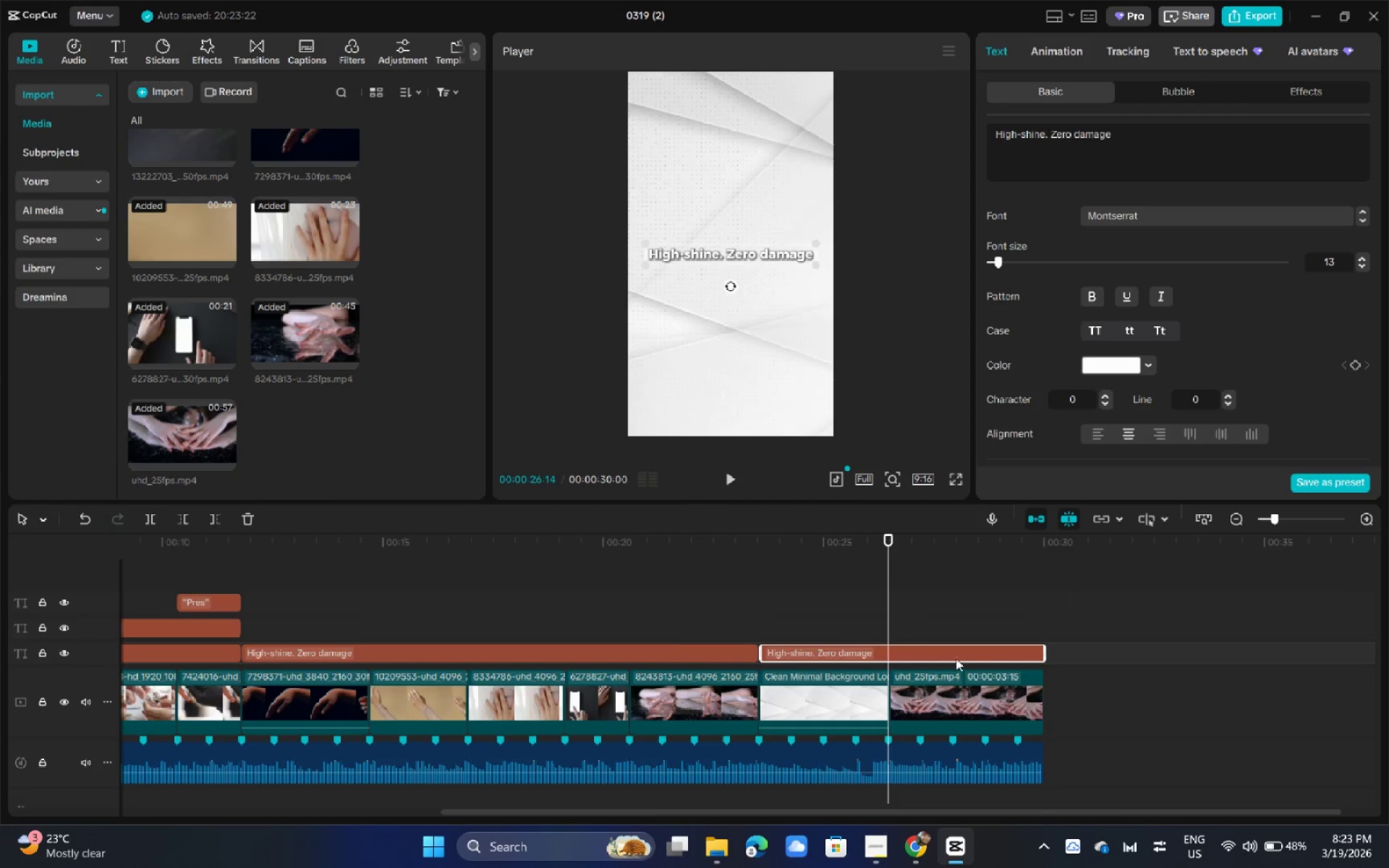 
hold_key(key=AltLeft, duration=1.09)
left_click_drag(start_coordinate=[951, 655], to_coordinate=[951, 636])
 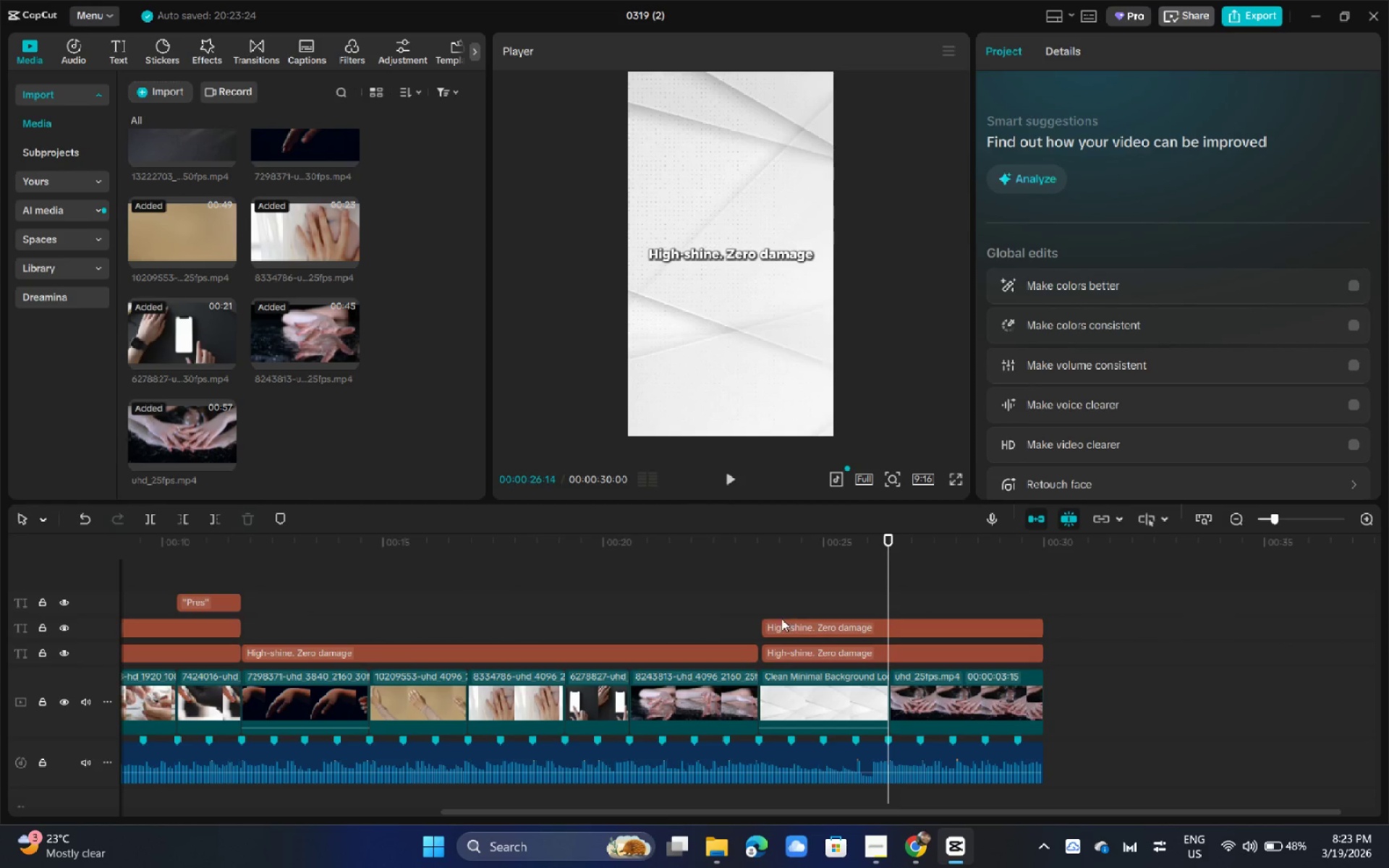 
left_click([781, 618])
 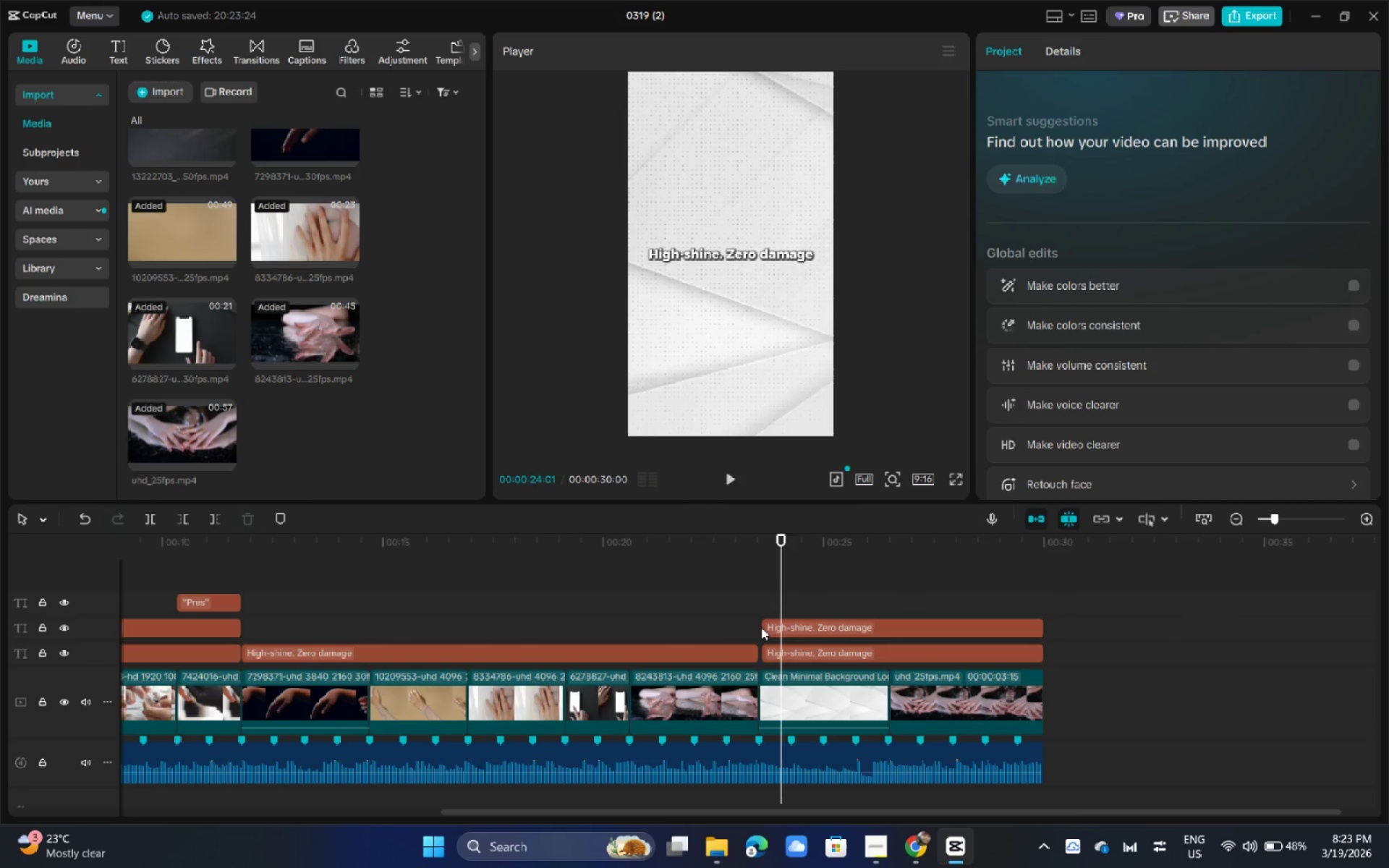 
left_click_drag(start_coordinate=[761, 627], to_coordinate=[858, 629])
 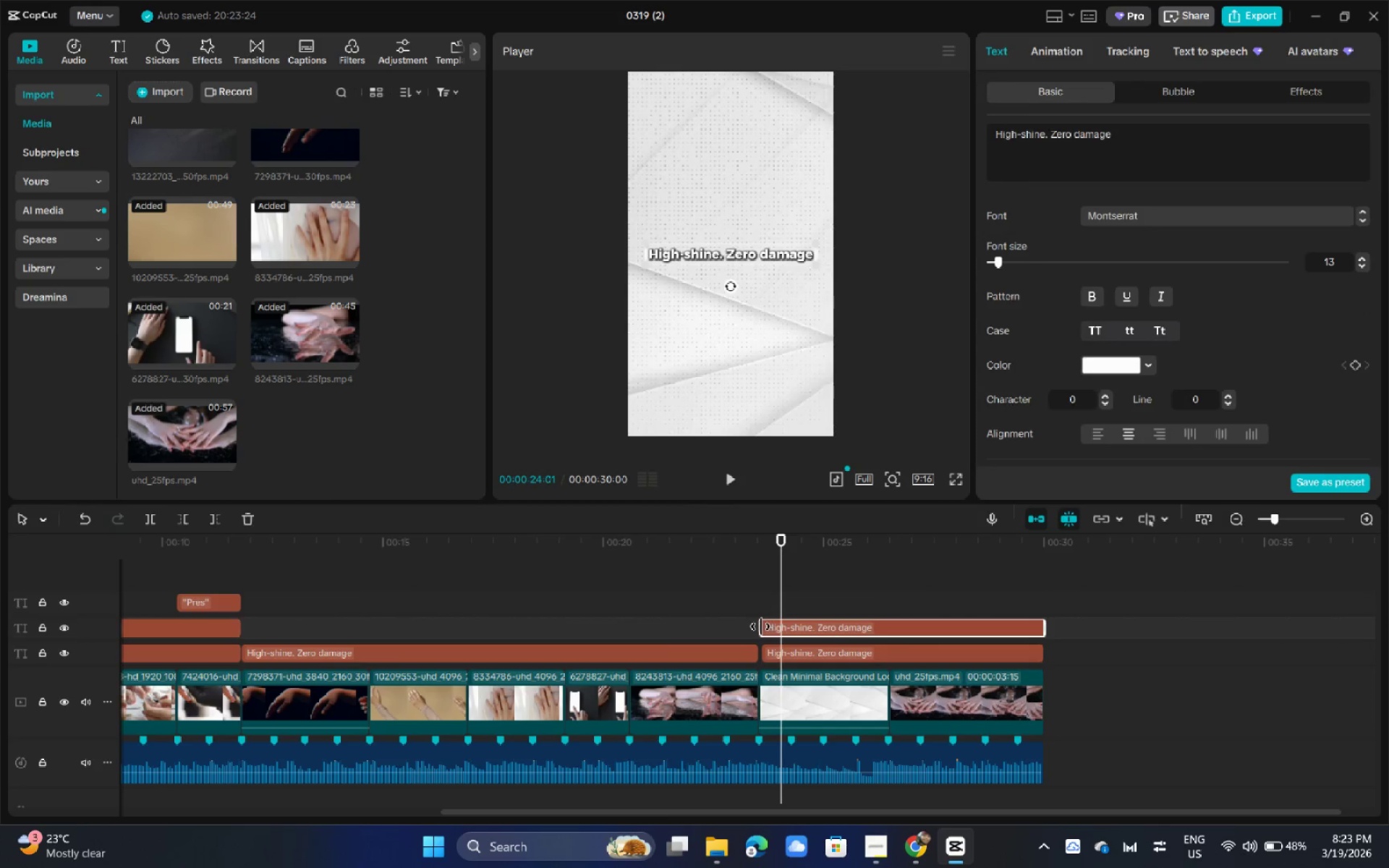 
left_click_drag(start_coordinate=[760, 626], to_coordinate=[888, 634])
 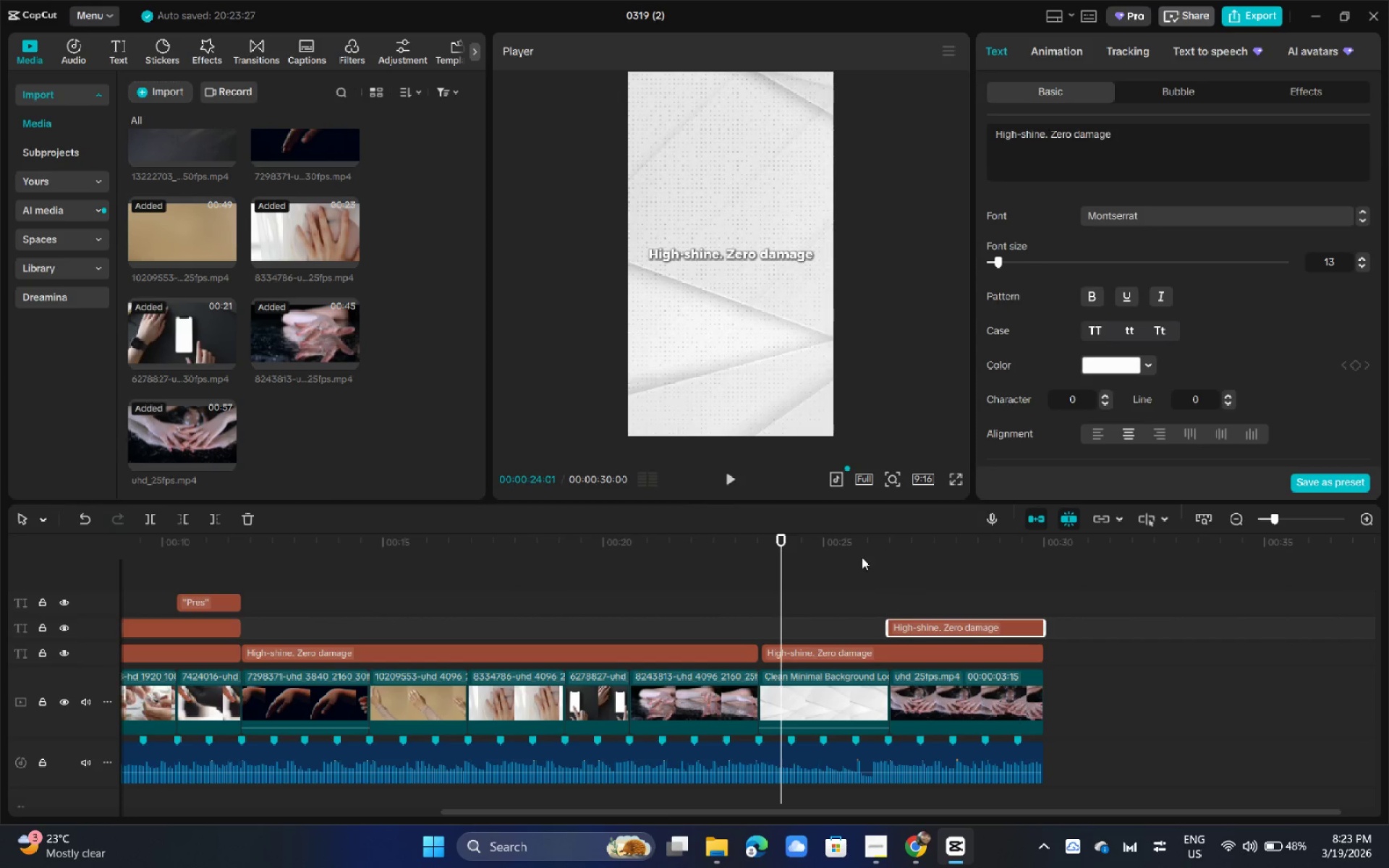 
left_click_drag(start_coordinate=[860, 555], to_coordinate=[884, 555])
 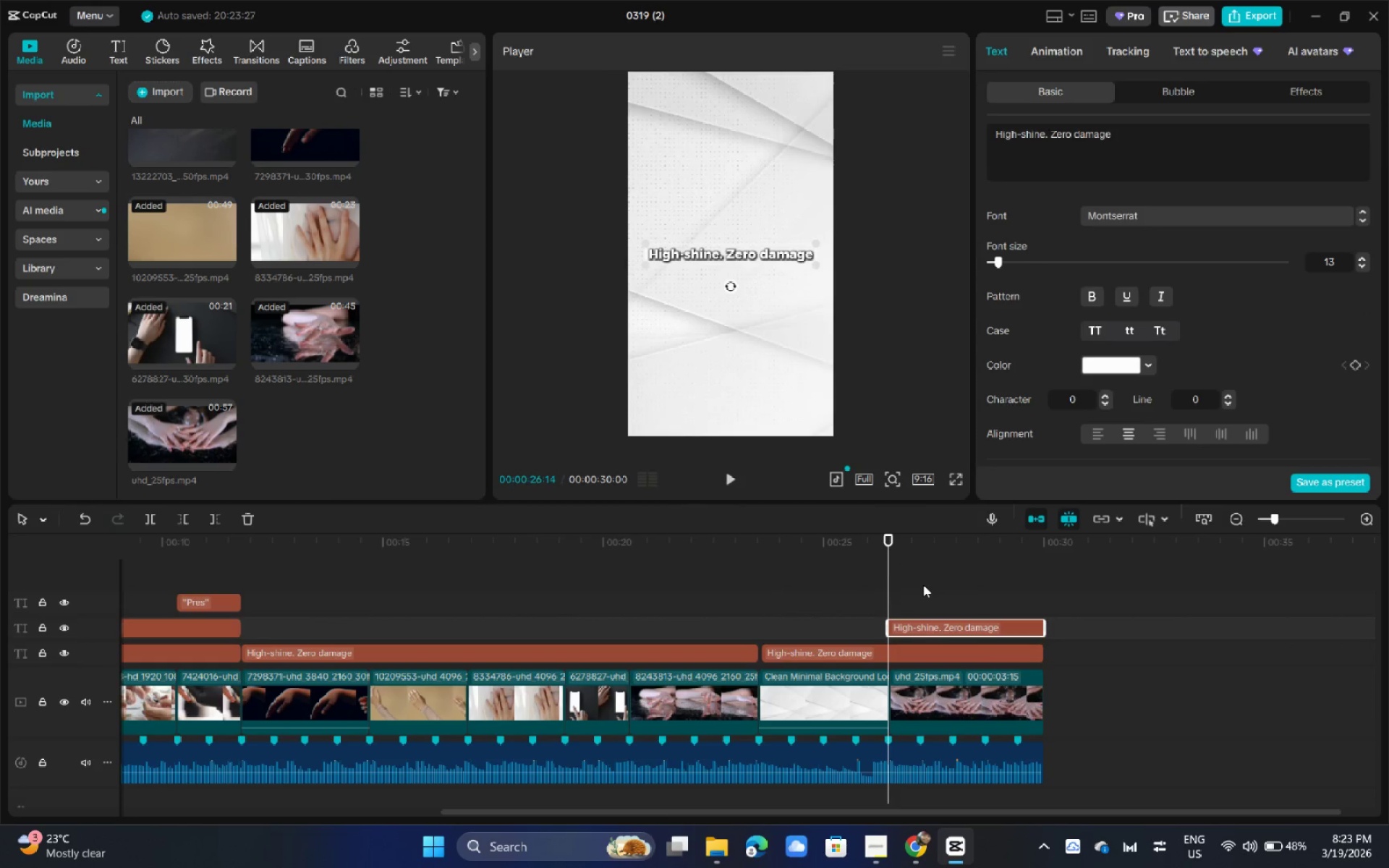 
key(Space)
 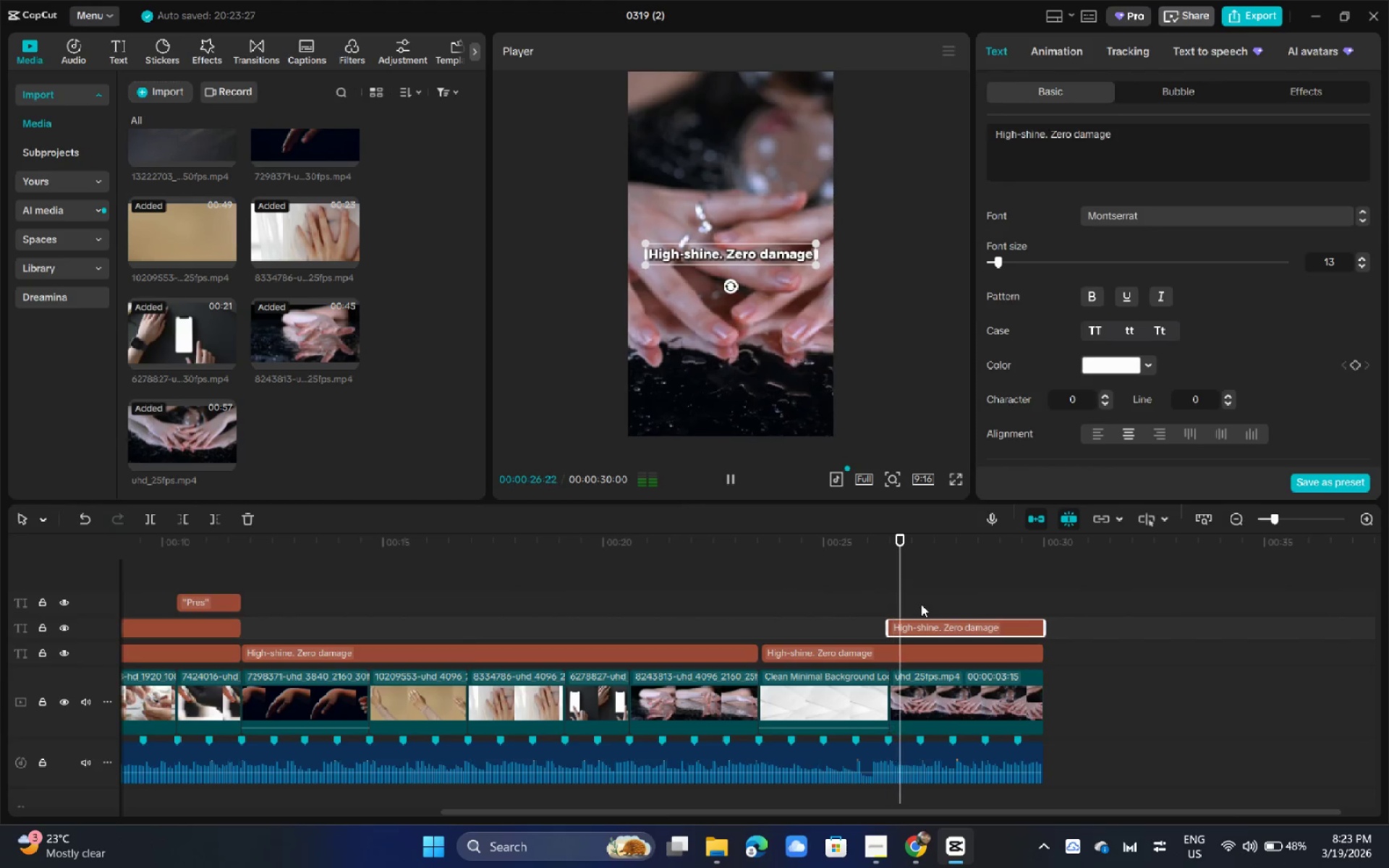 
key(Space)
 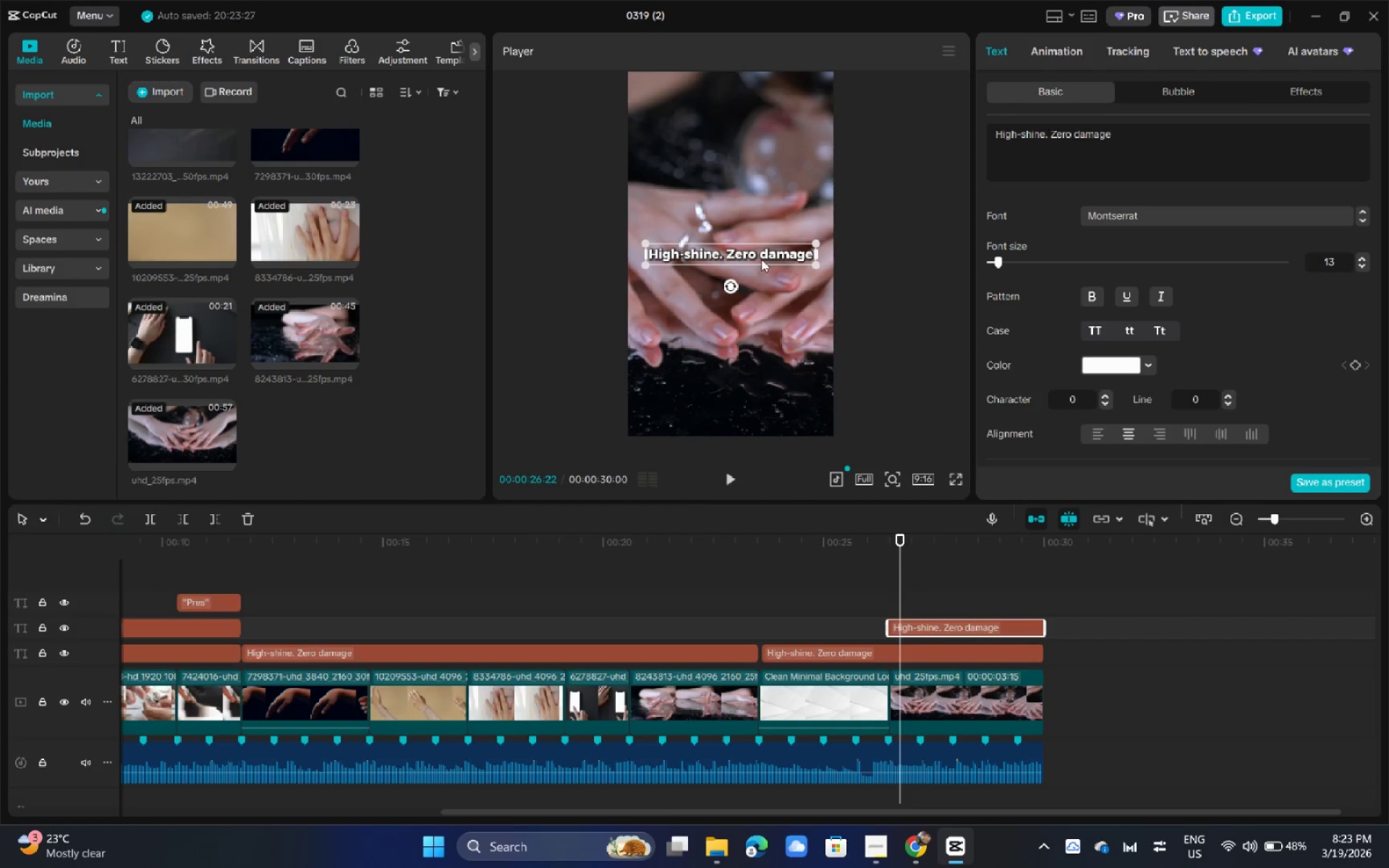 
hold_key(key=AltLeft, duration=1.17)
left_click_drag(start_coordinate=[745, 255], to_coordinate=[745, 276])
 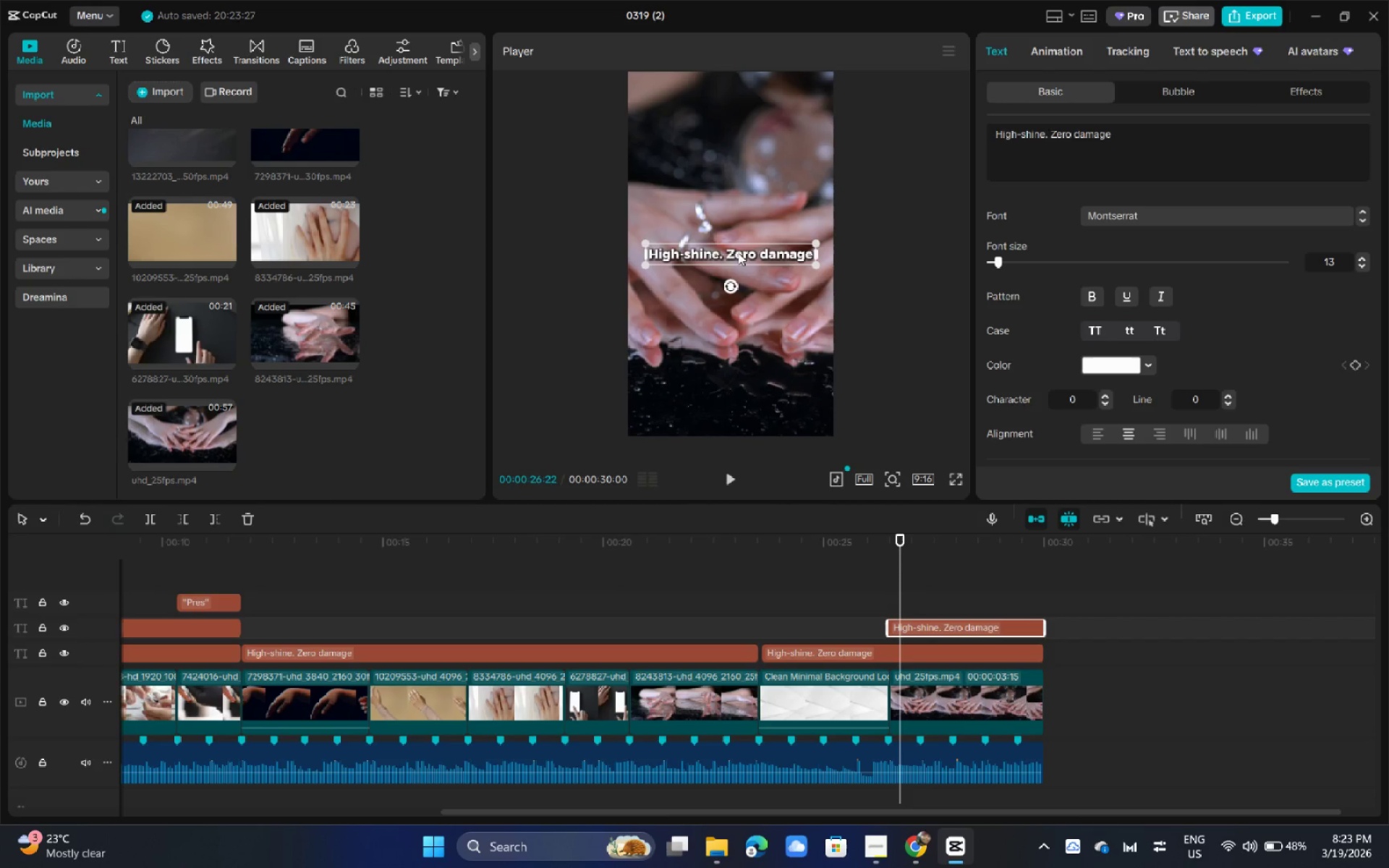 
left_click_drag(start_coordinate=[738, 252], to_coordinate=[734, 278])
 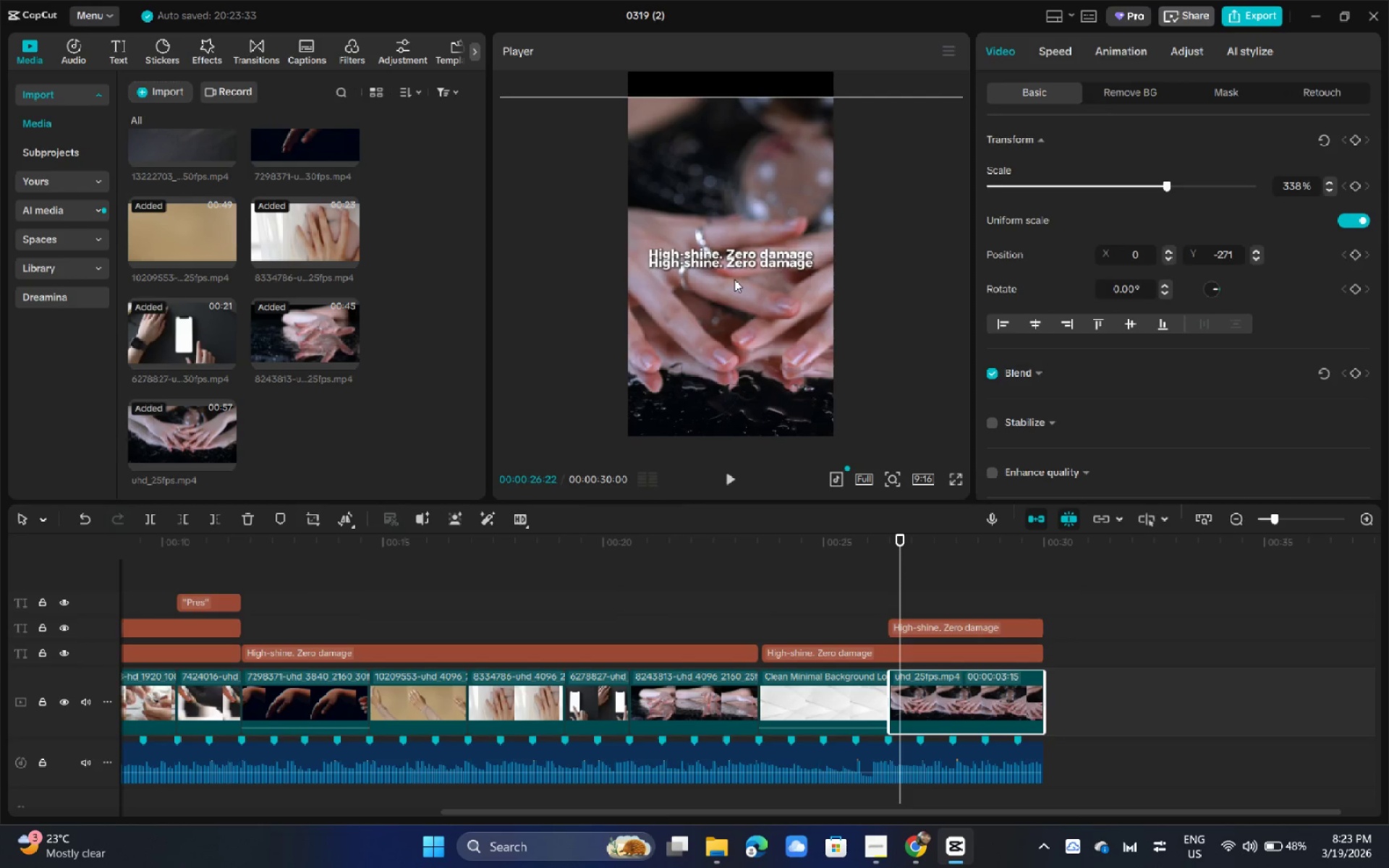 
key(Control+ControlLeft)
 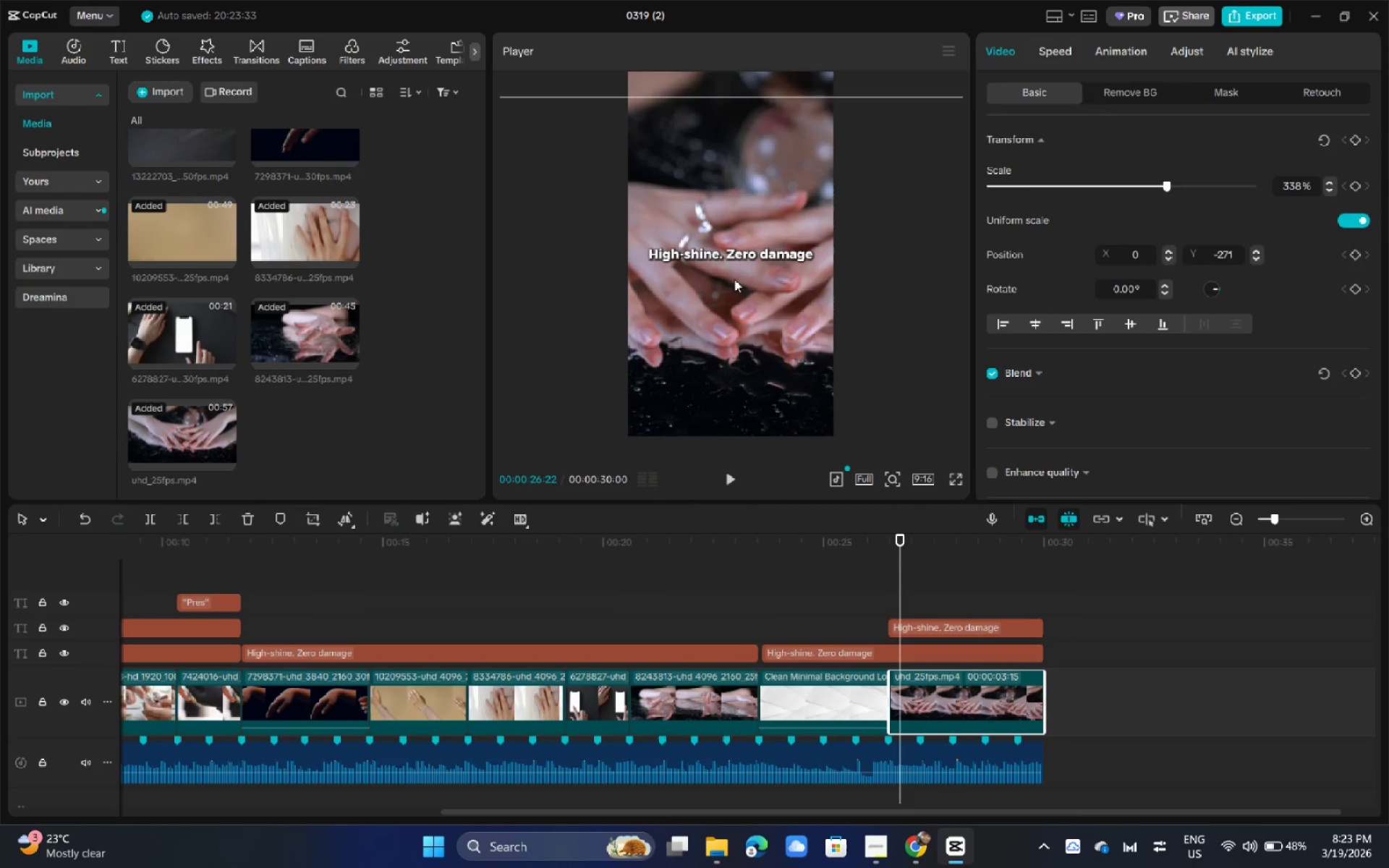 
key(Control+Z)
 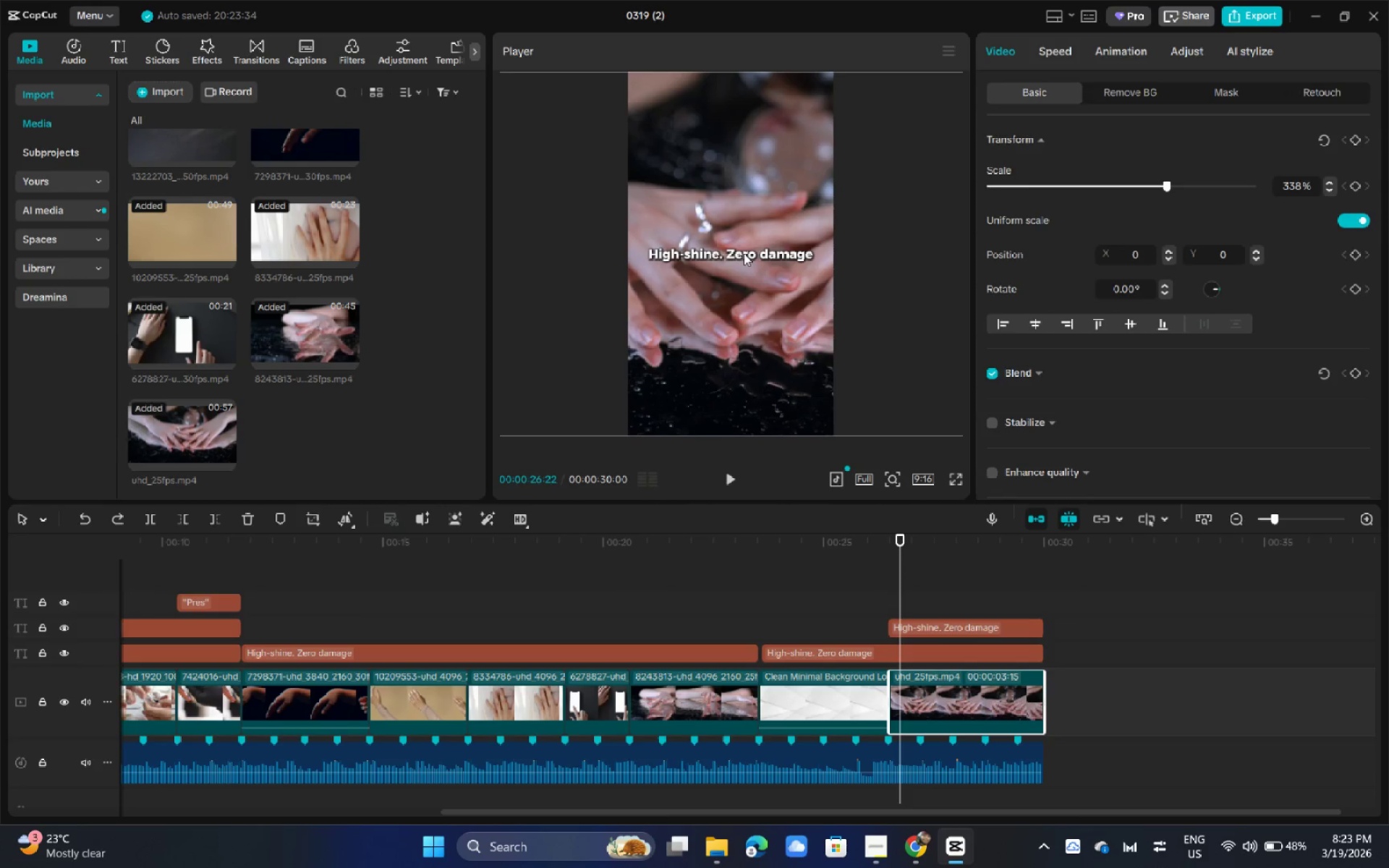 
left_click_drag(start_coordinate=[744, 253], to_coordinate=[743, 273])
 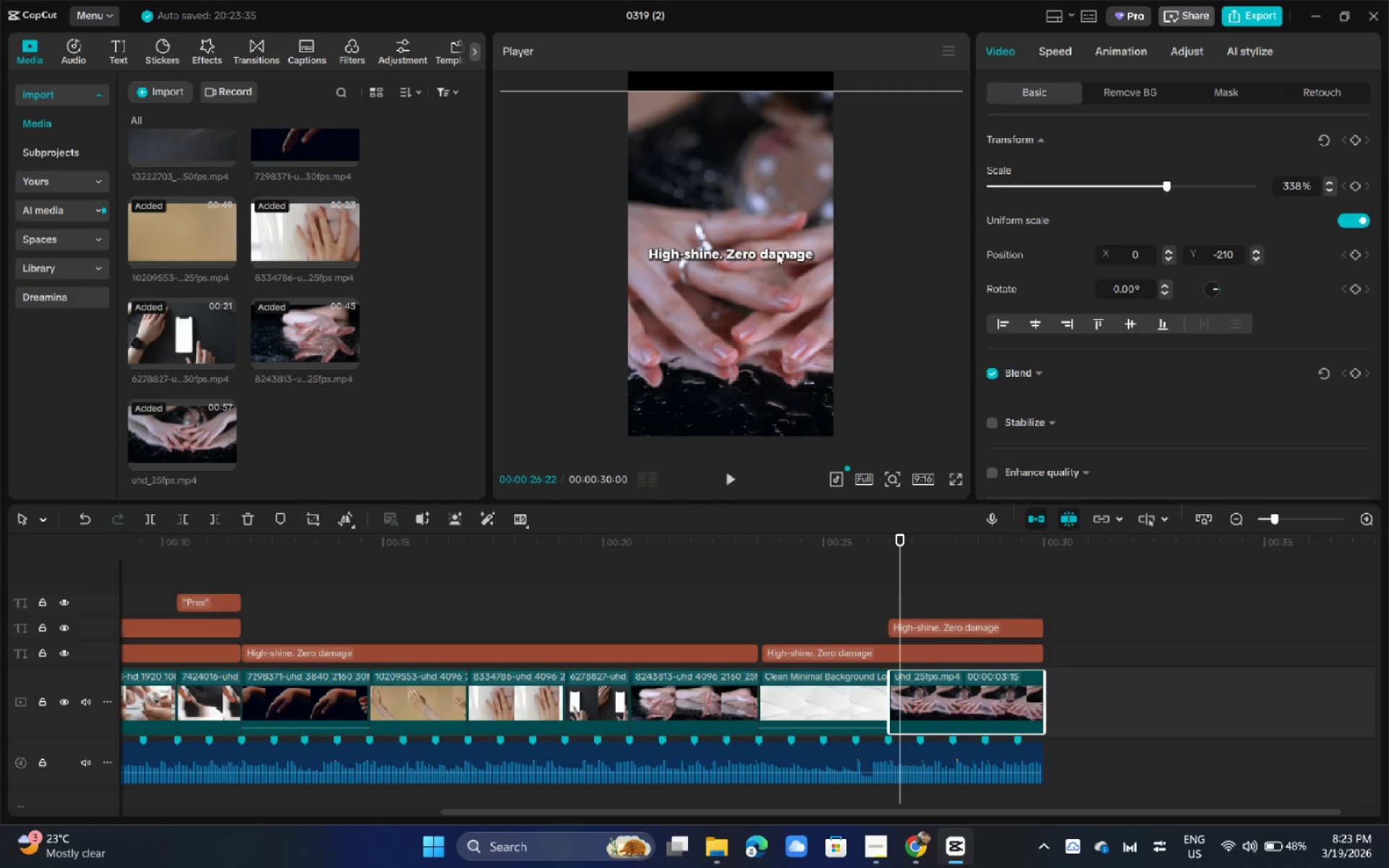 
key(Control+Z)
 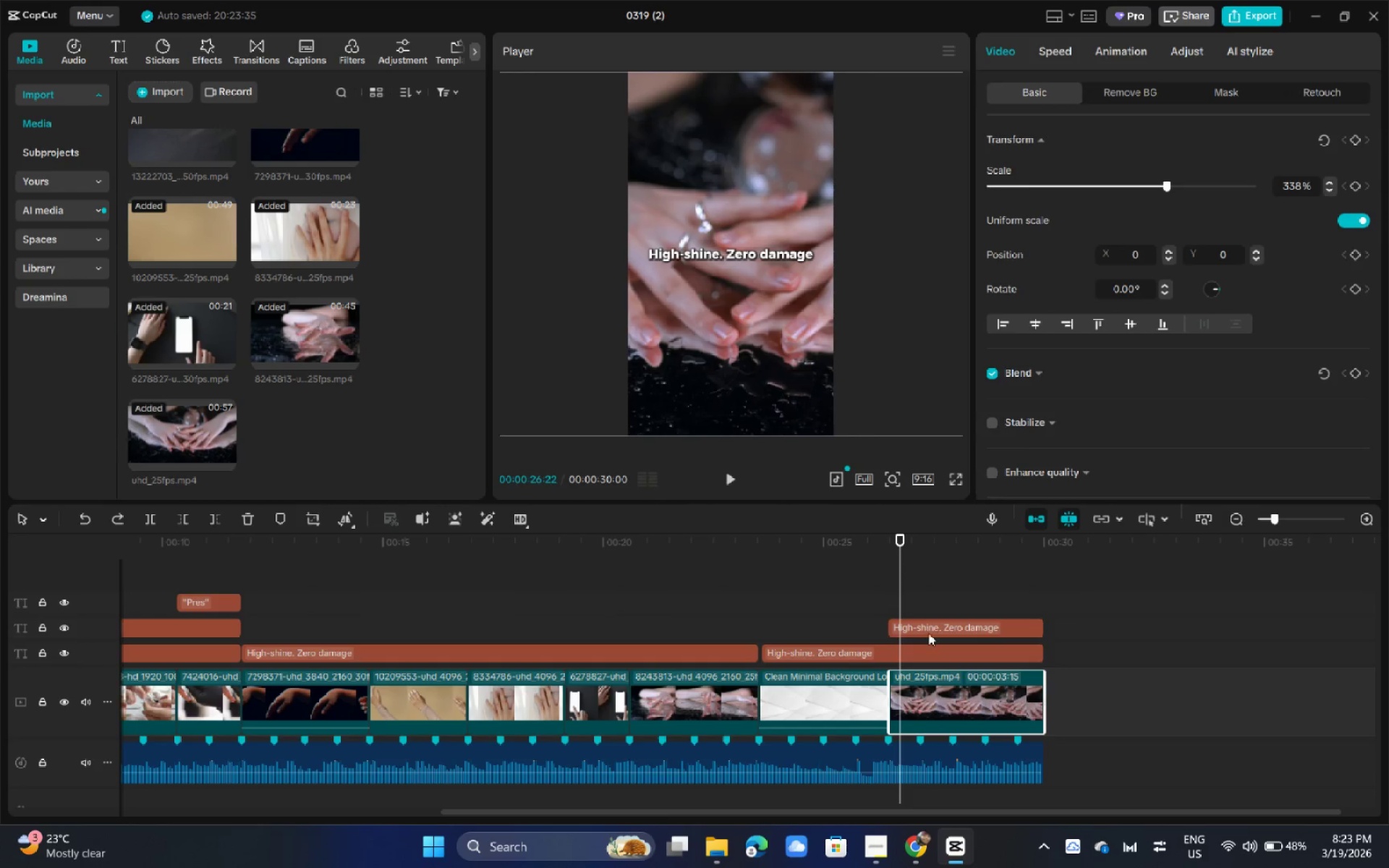 
left_click([928, 634])
 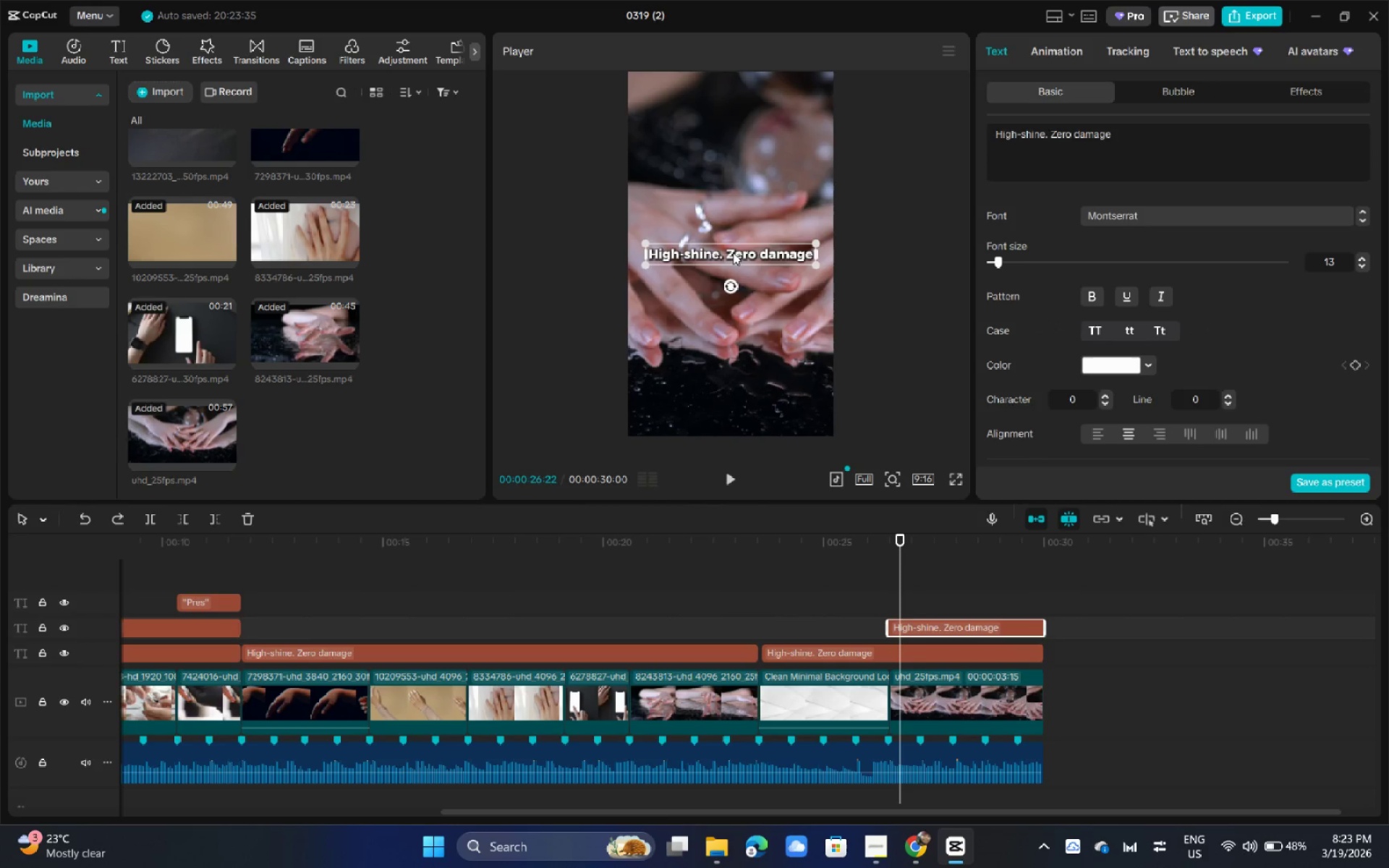 
left_click_drag(start_coordinate=[733, 252], to_coordinate=[734, 268])
 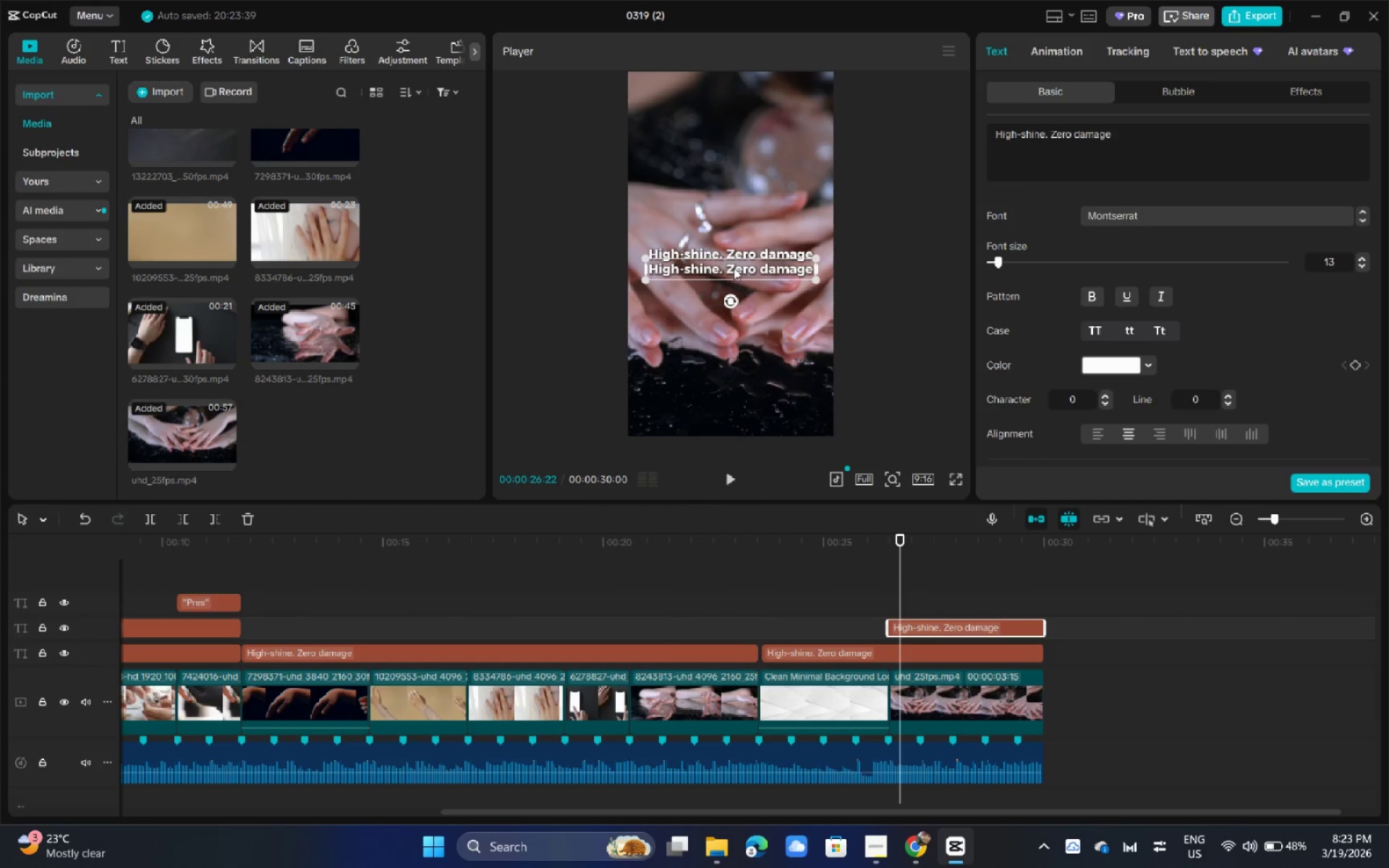 
double_click([734, 268])
 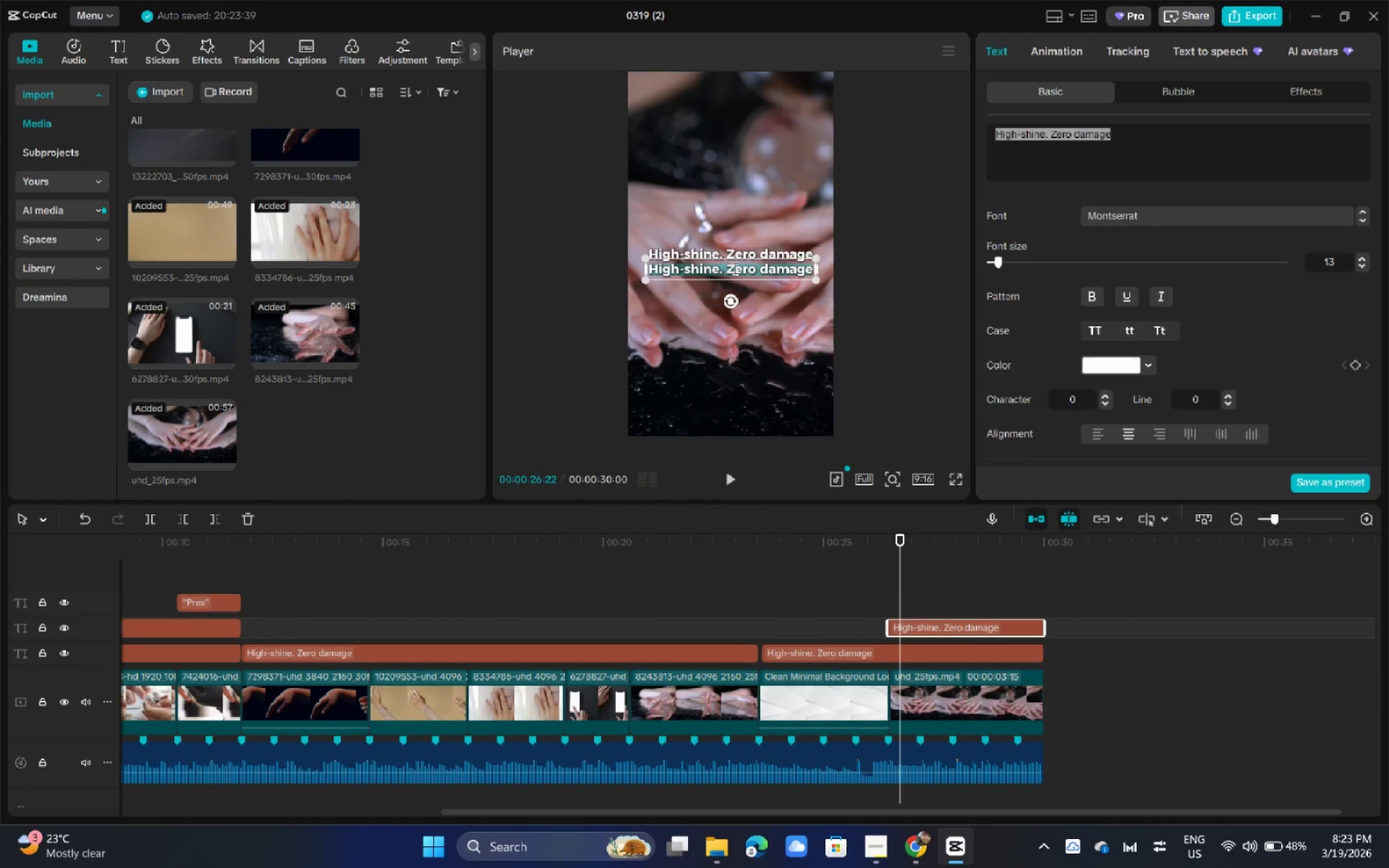 
key(Alt+AltLeft)
 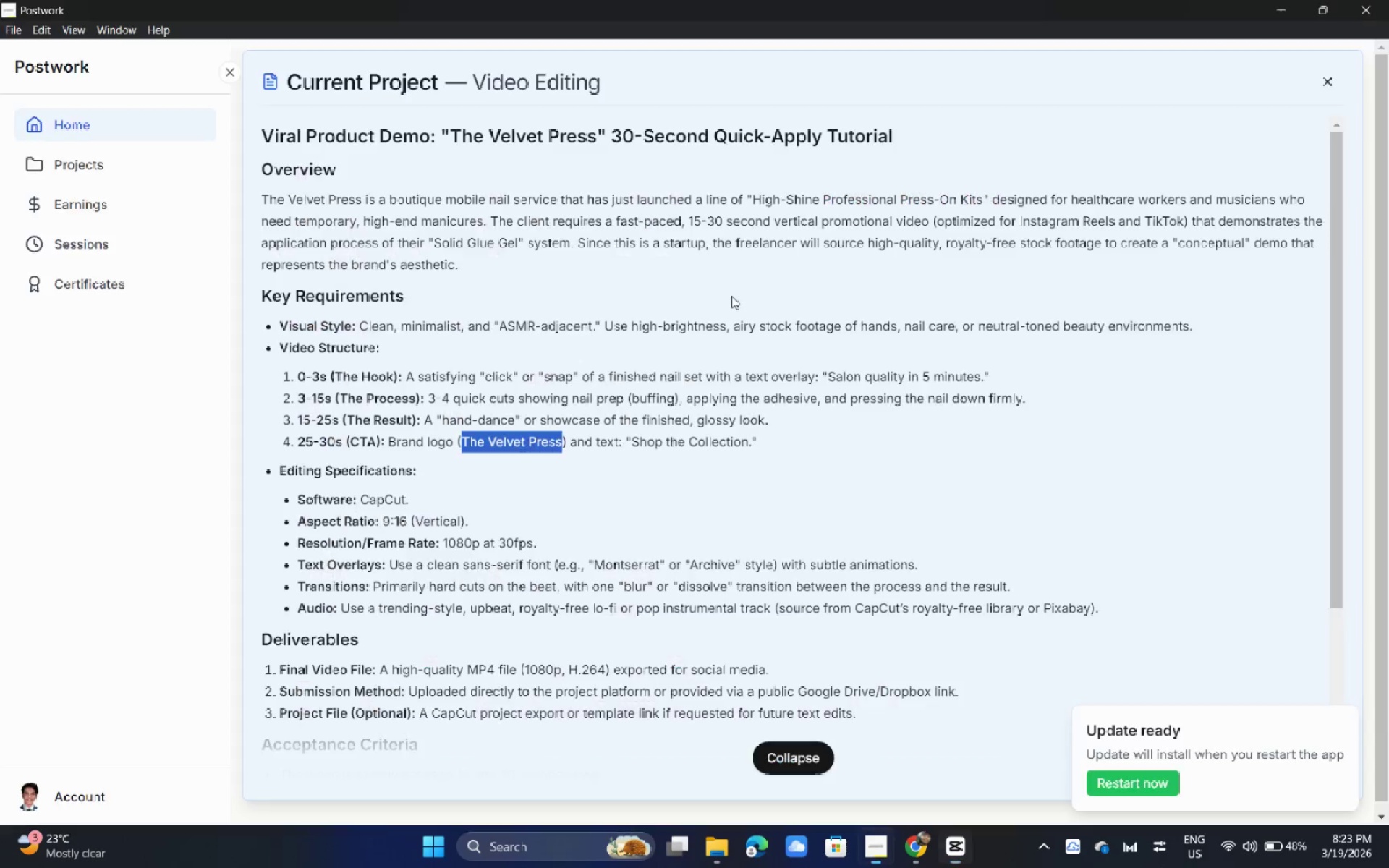 
key(Alt+Tab)